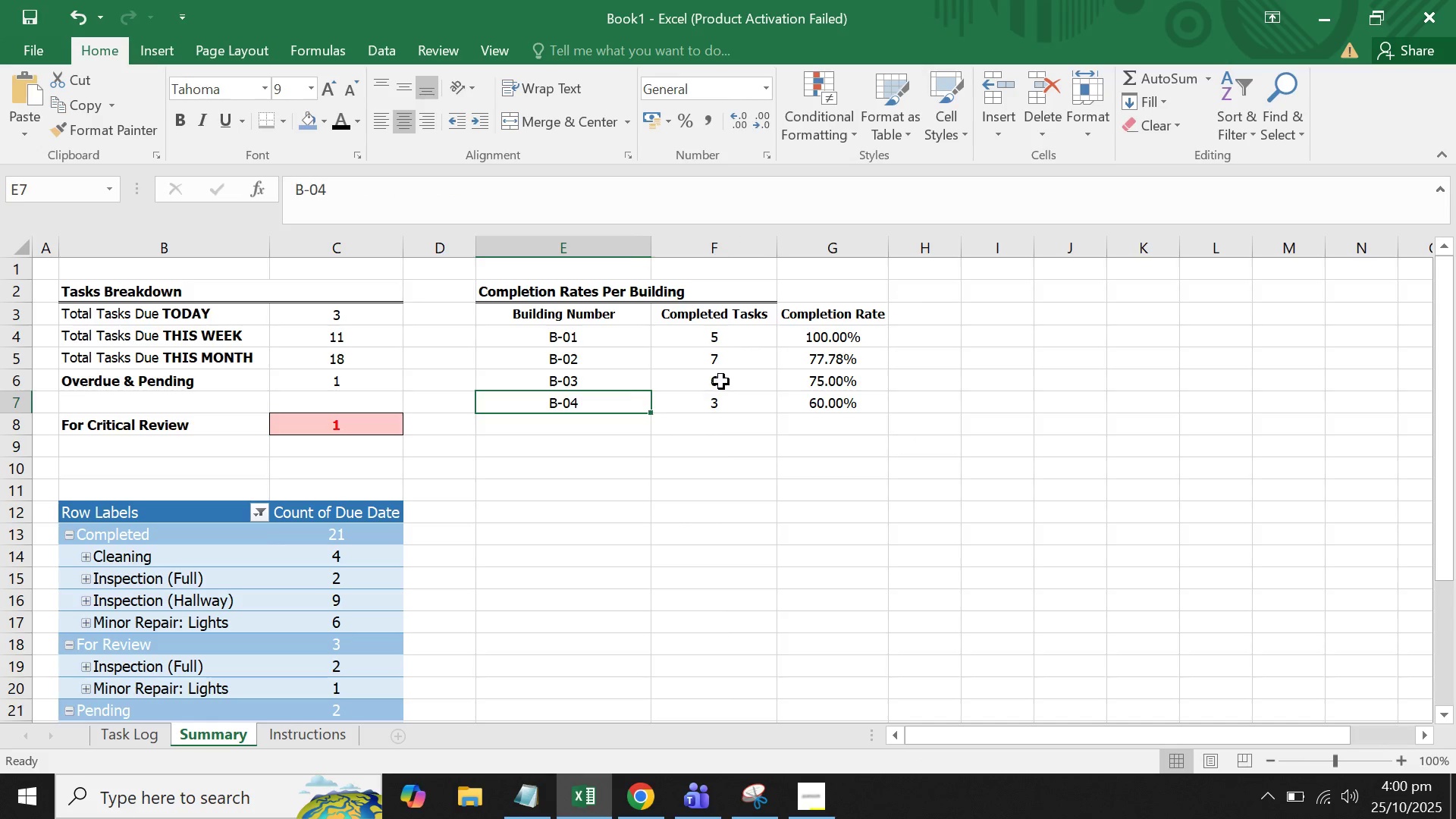 
triple_click([721, 381])
 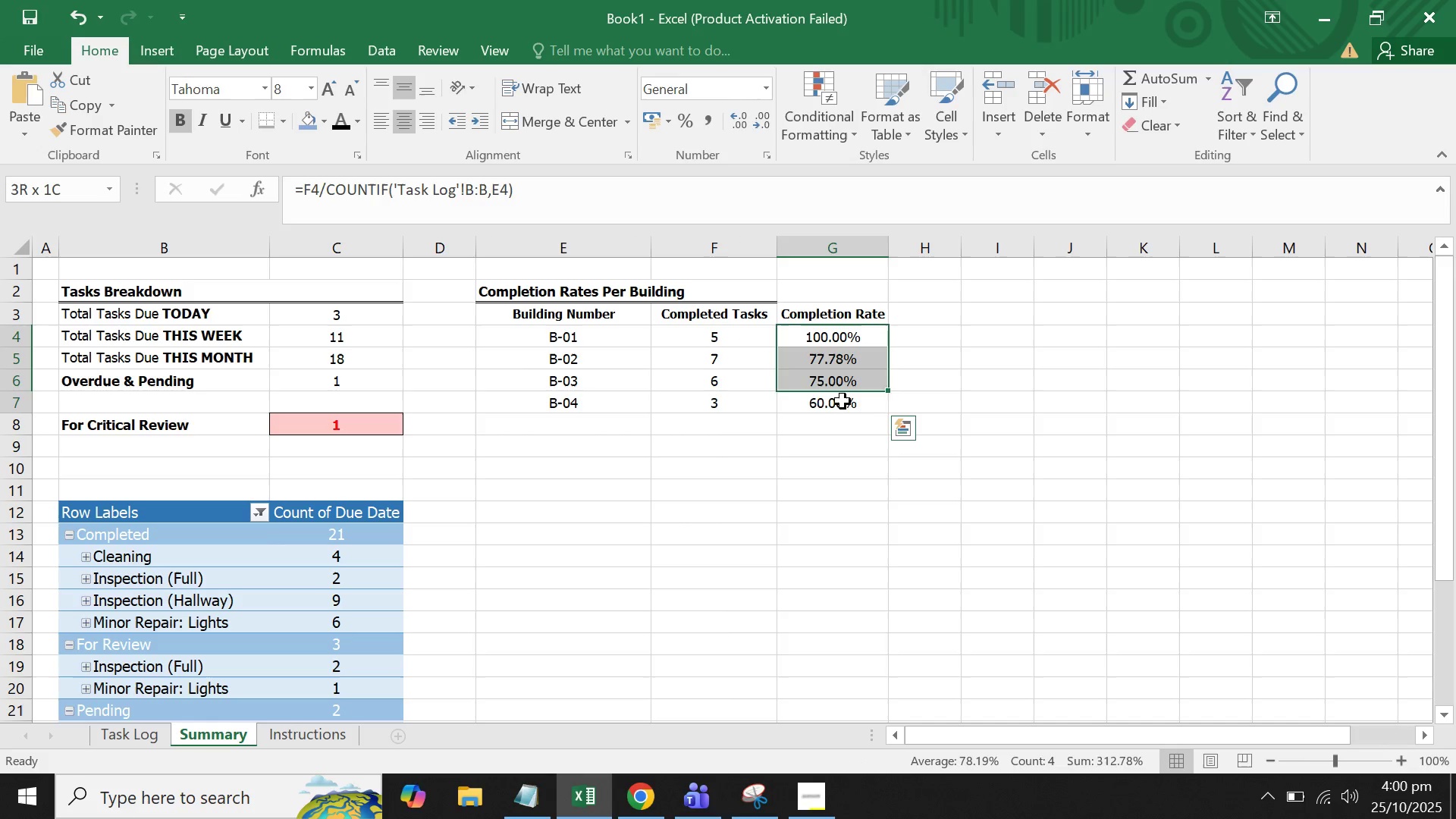 
left_click([828, 119])
 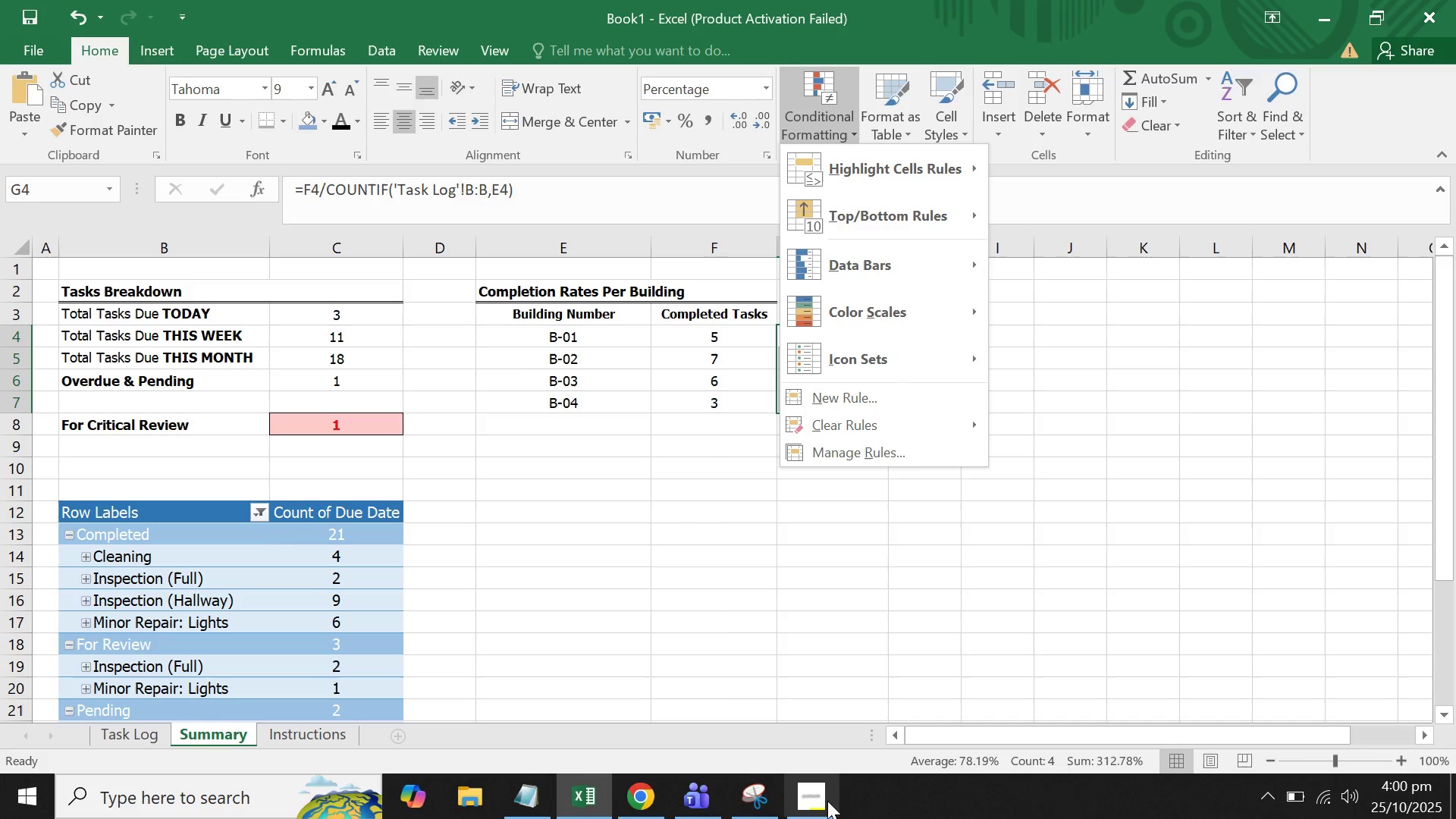 
left_click([823, 807])